 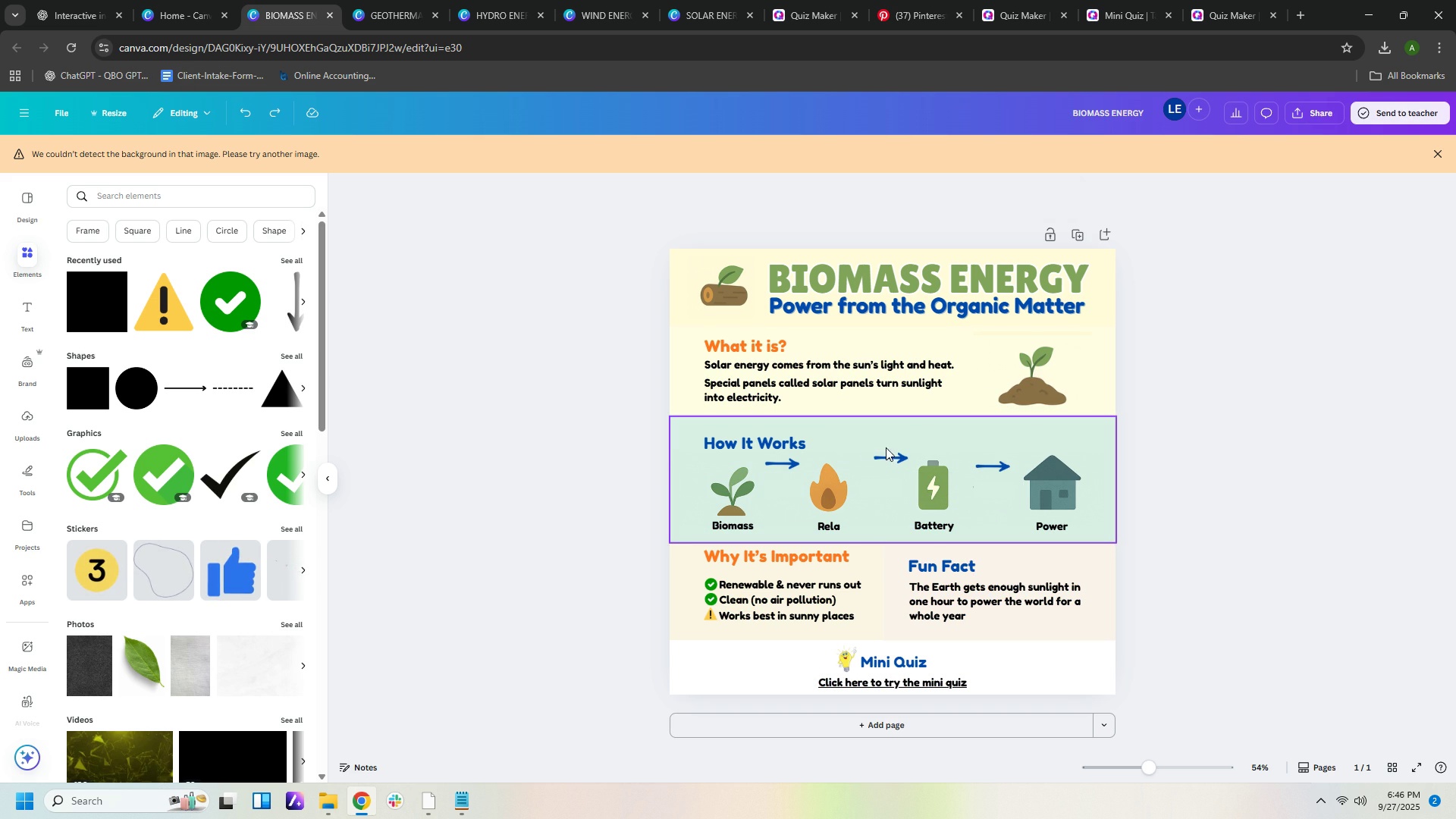 
left_click([795, 458])
 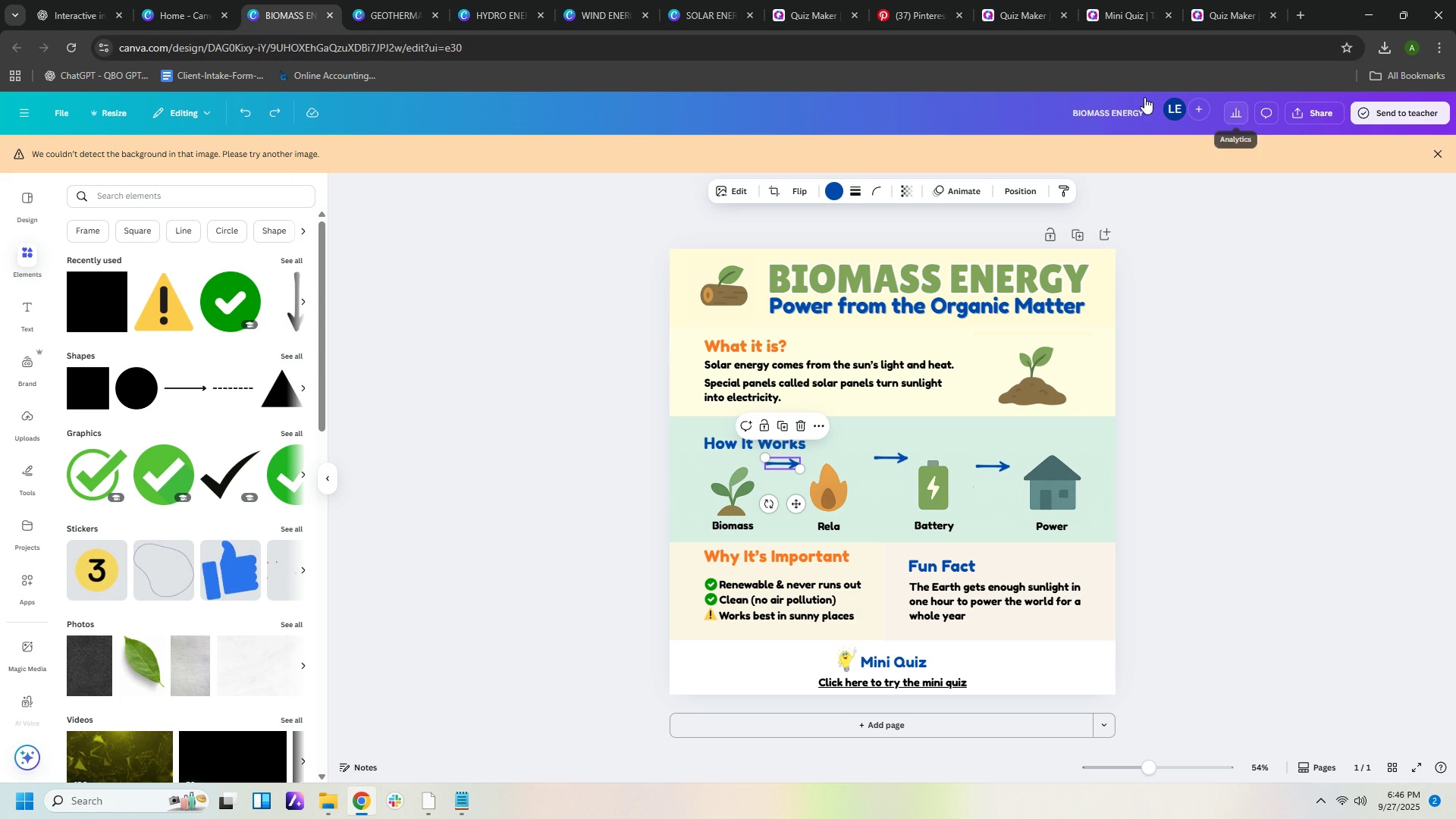 
wait(17.25)
 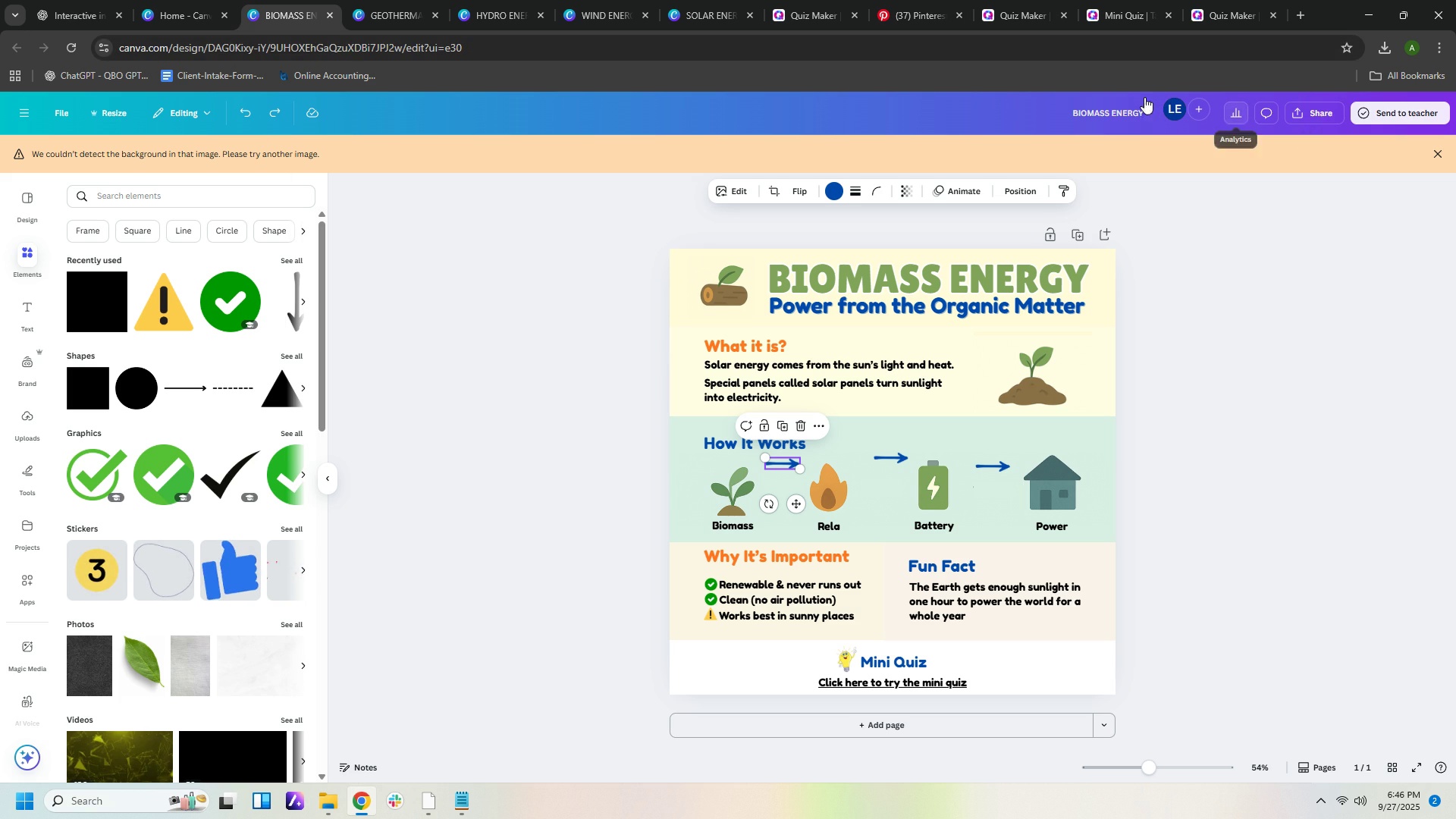 
left_click([1026, 192])
 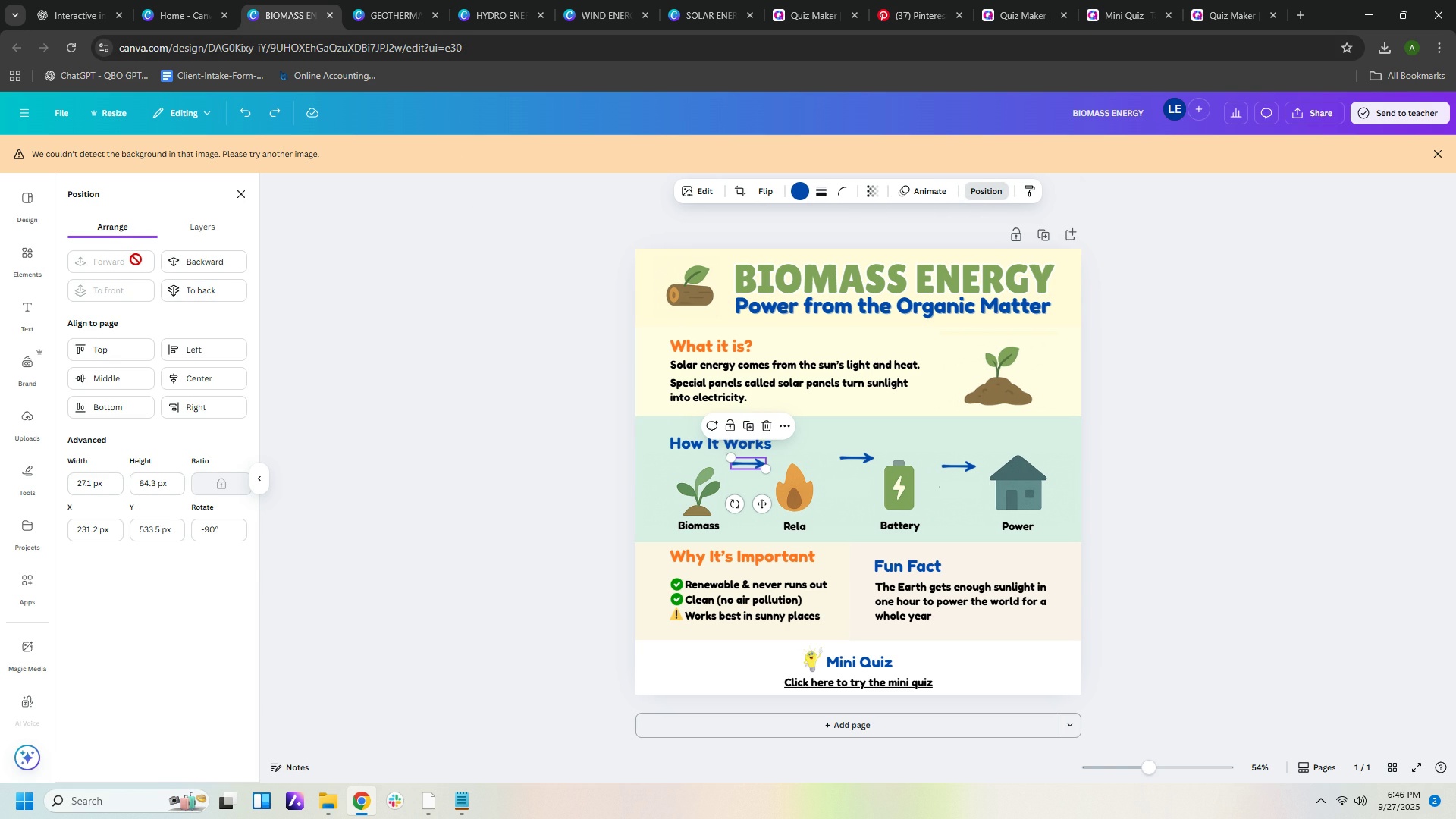 
left_click([336, 318])
 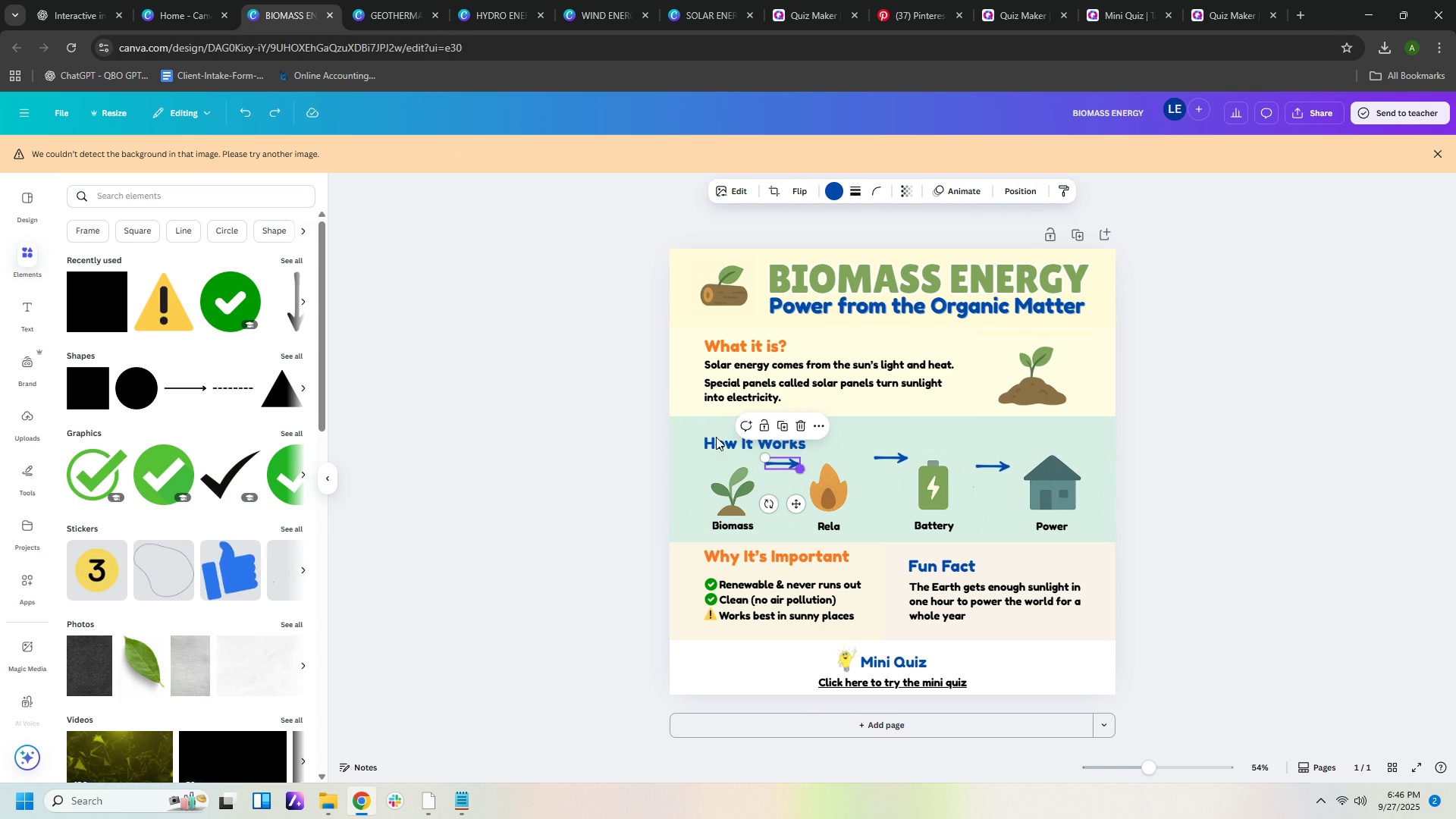 
left_click([519, 400])
 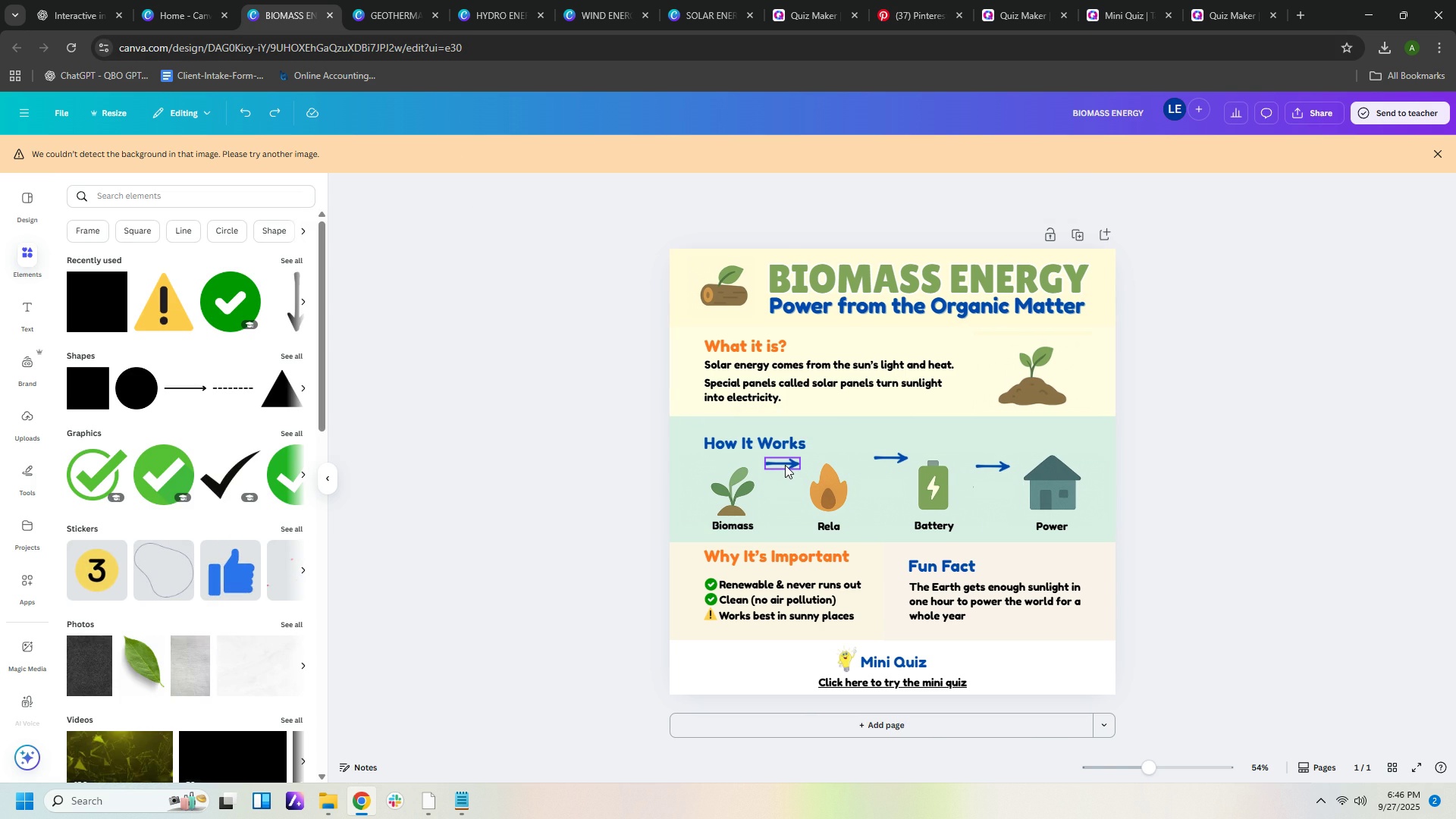 
left_click([785, 465])
 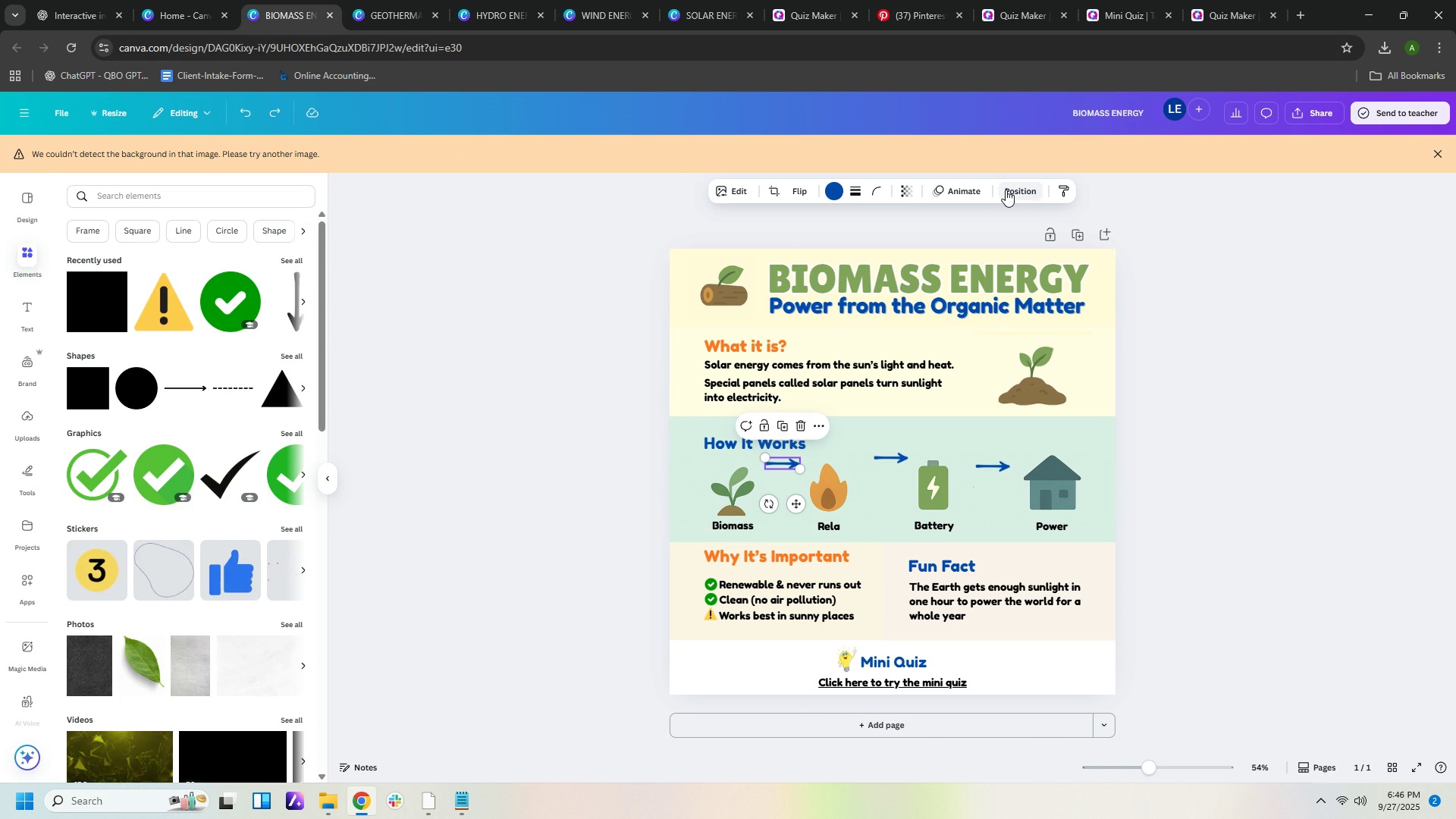 
left_click([1006, 190])
 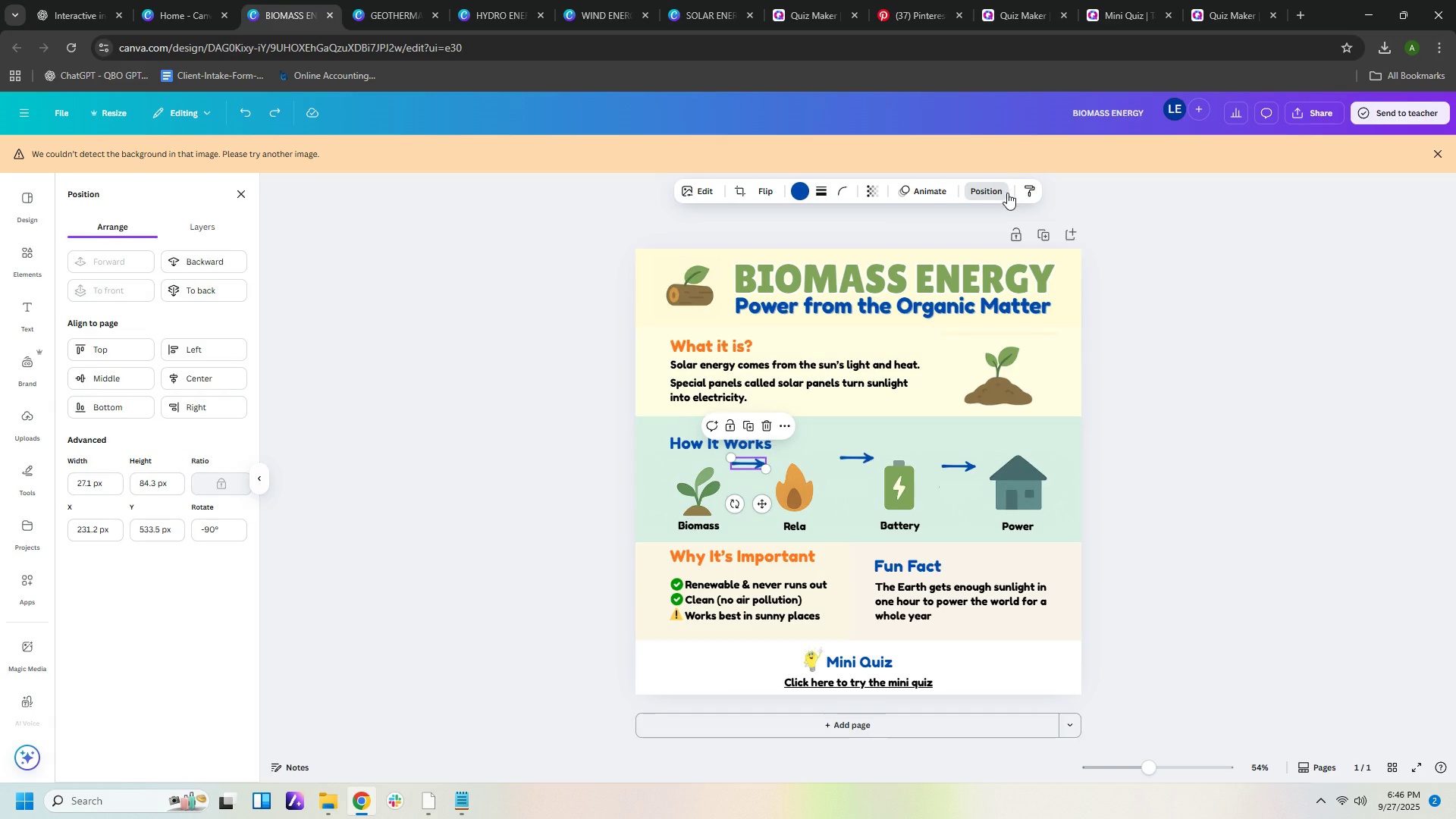 
left_click([1131, 425])